 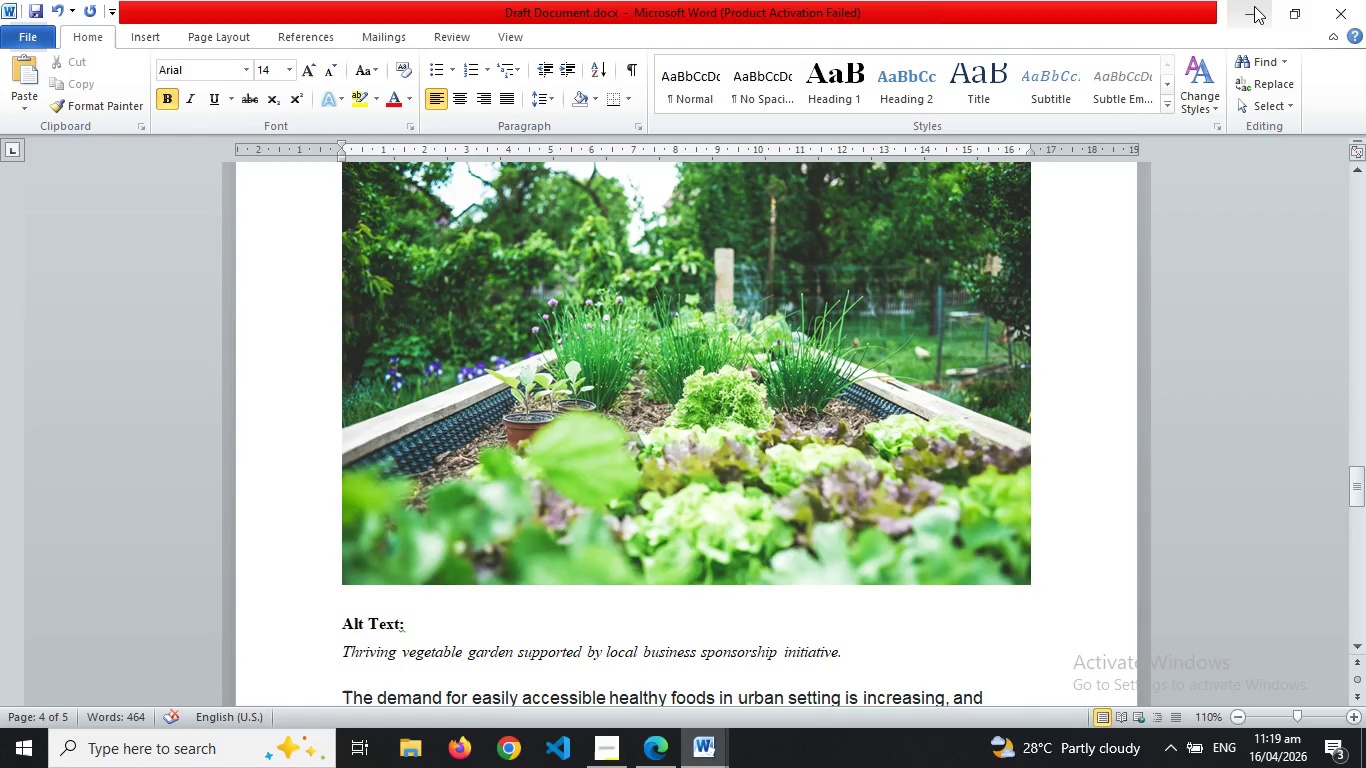 
left_click([1254, 6])
 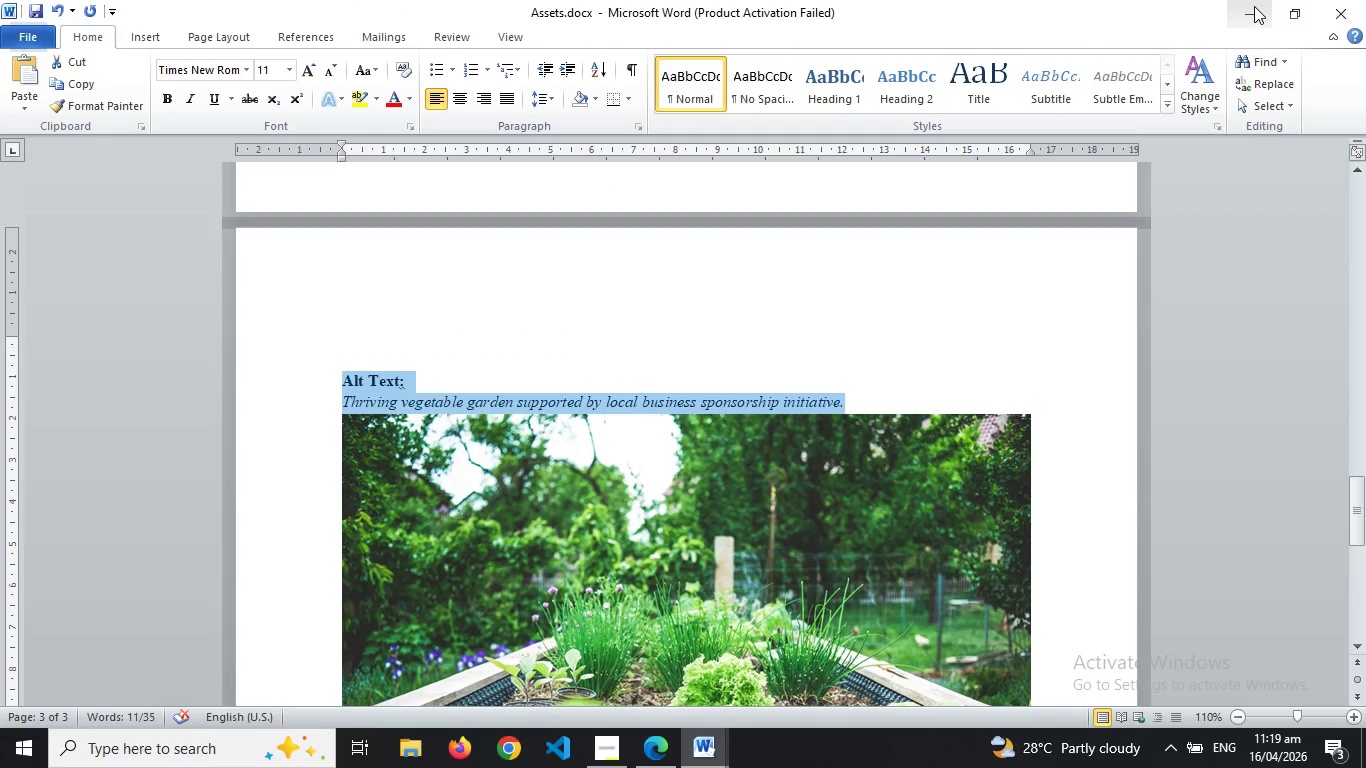 
left_click([1254, 6])
 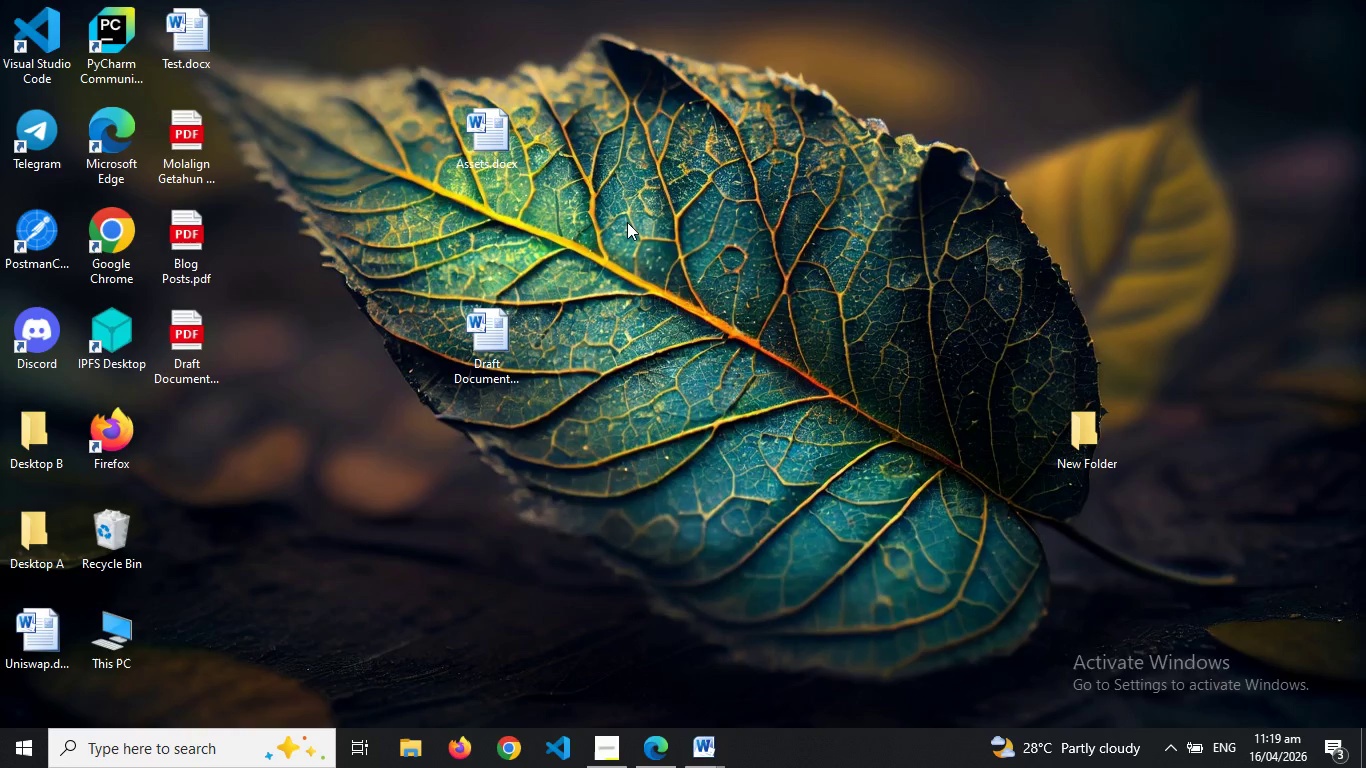 
right_click([627, 222])
 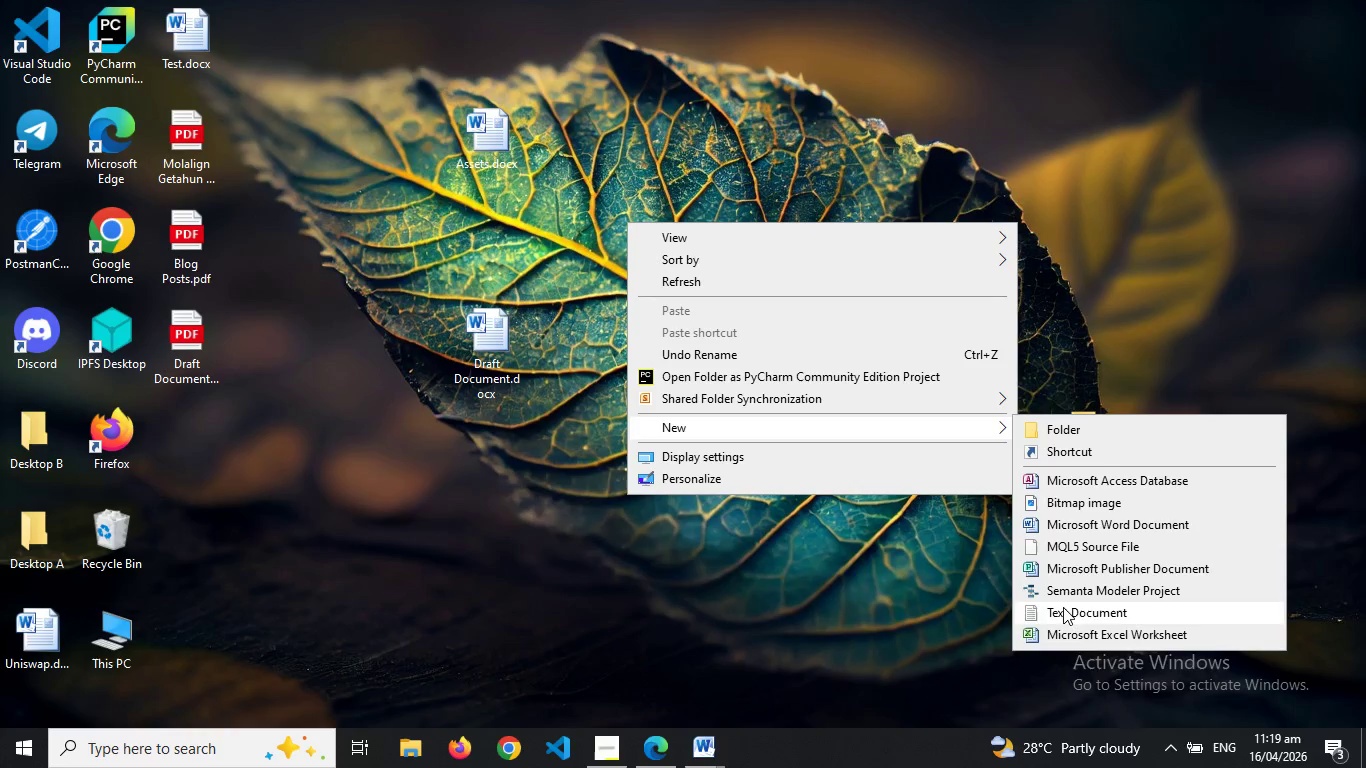 
wait(5.72)
 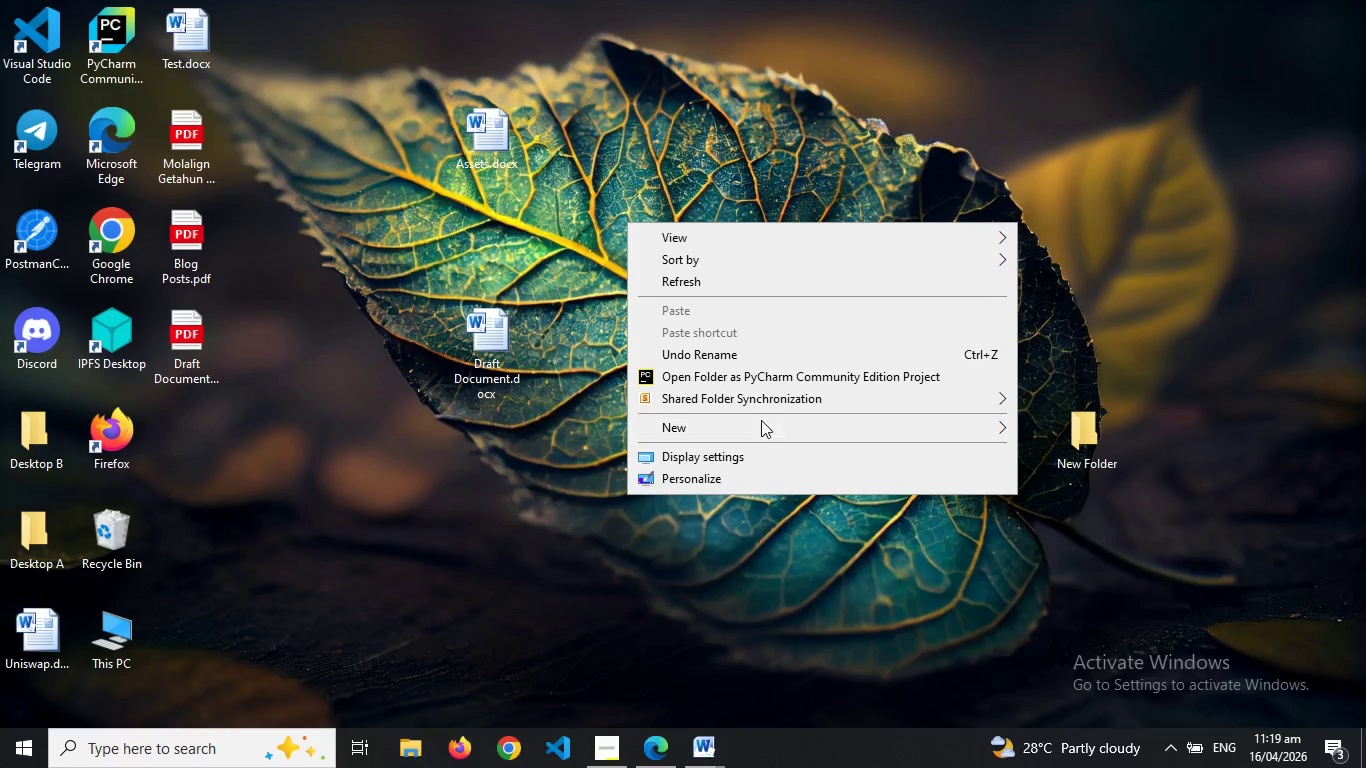 
left_click([659, 741])
 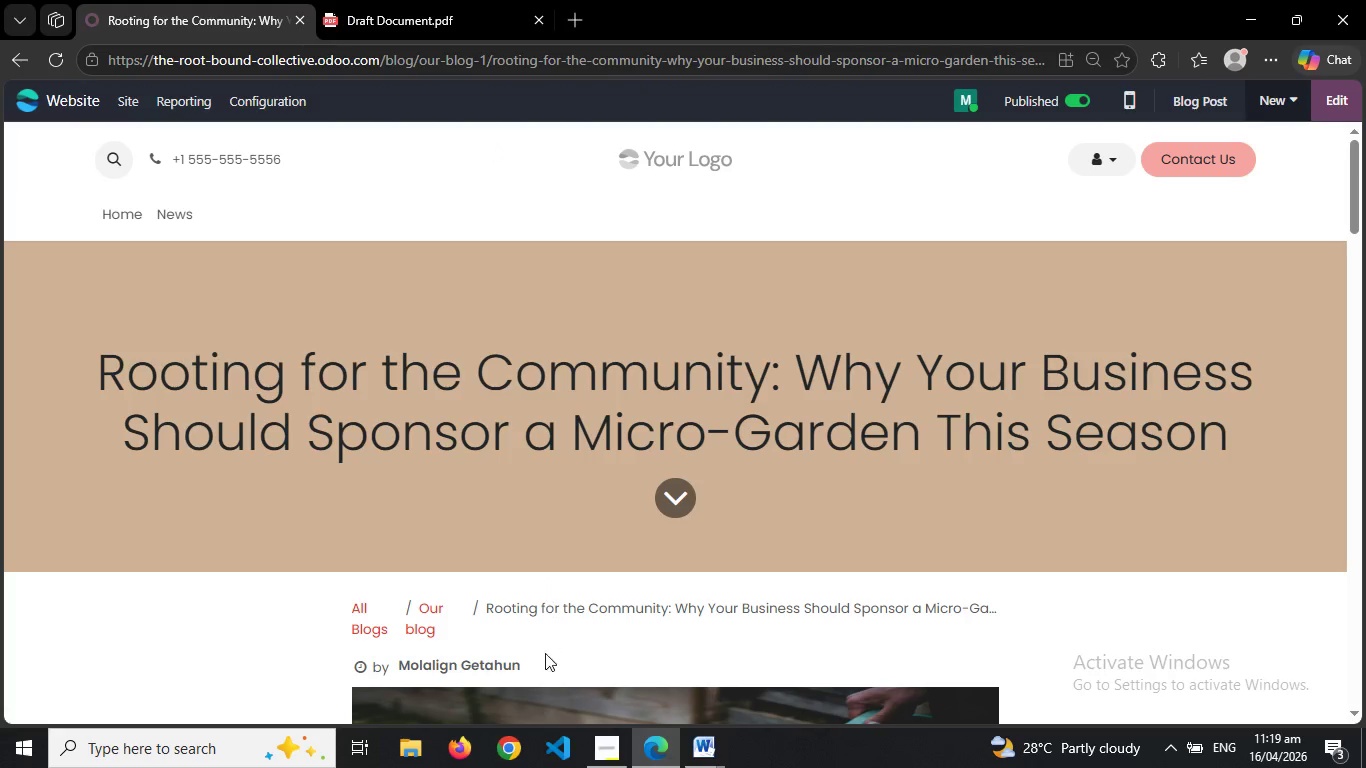 
left_click([617, 733])